 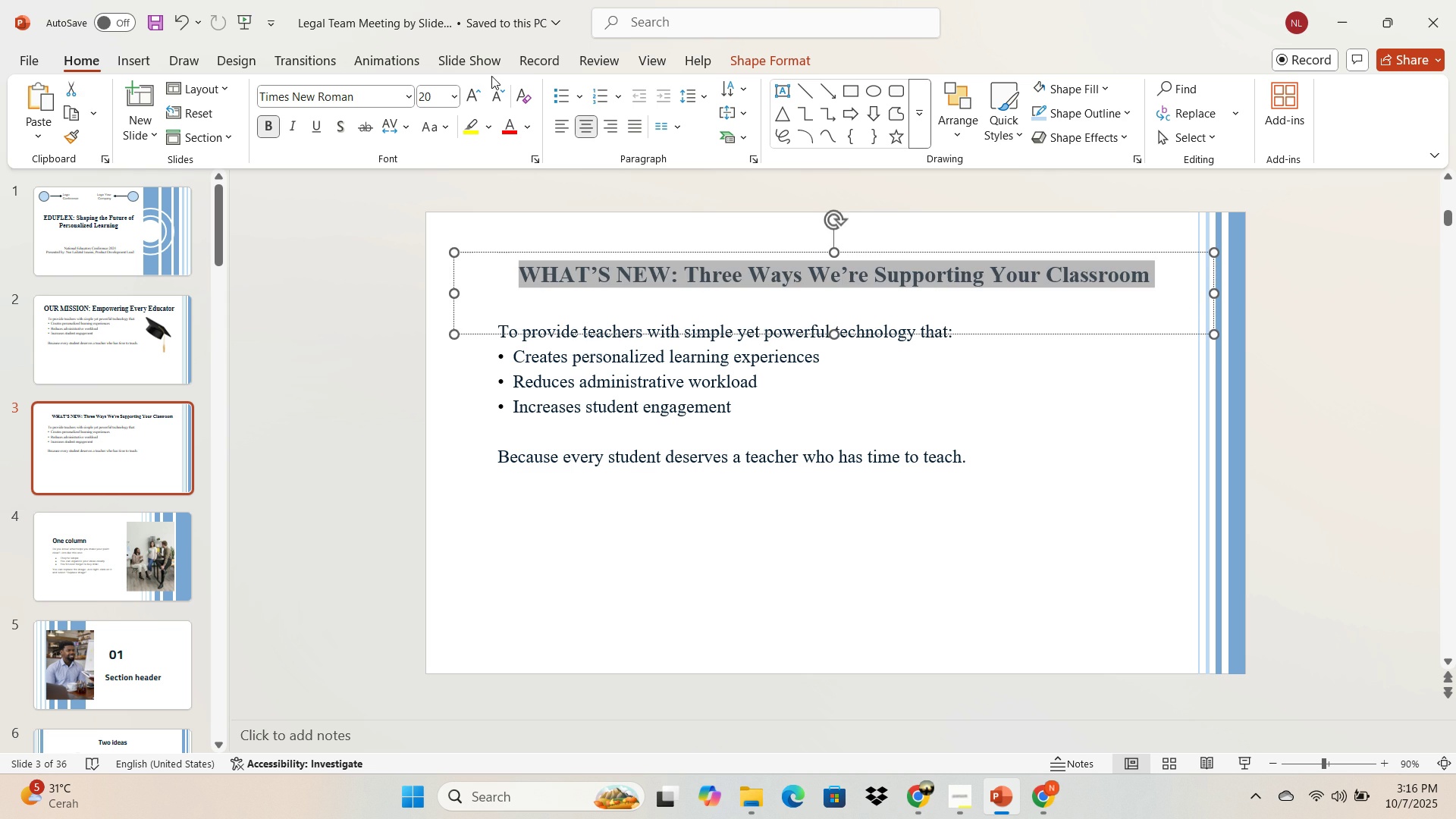 
double_click([479, 89])
 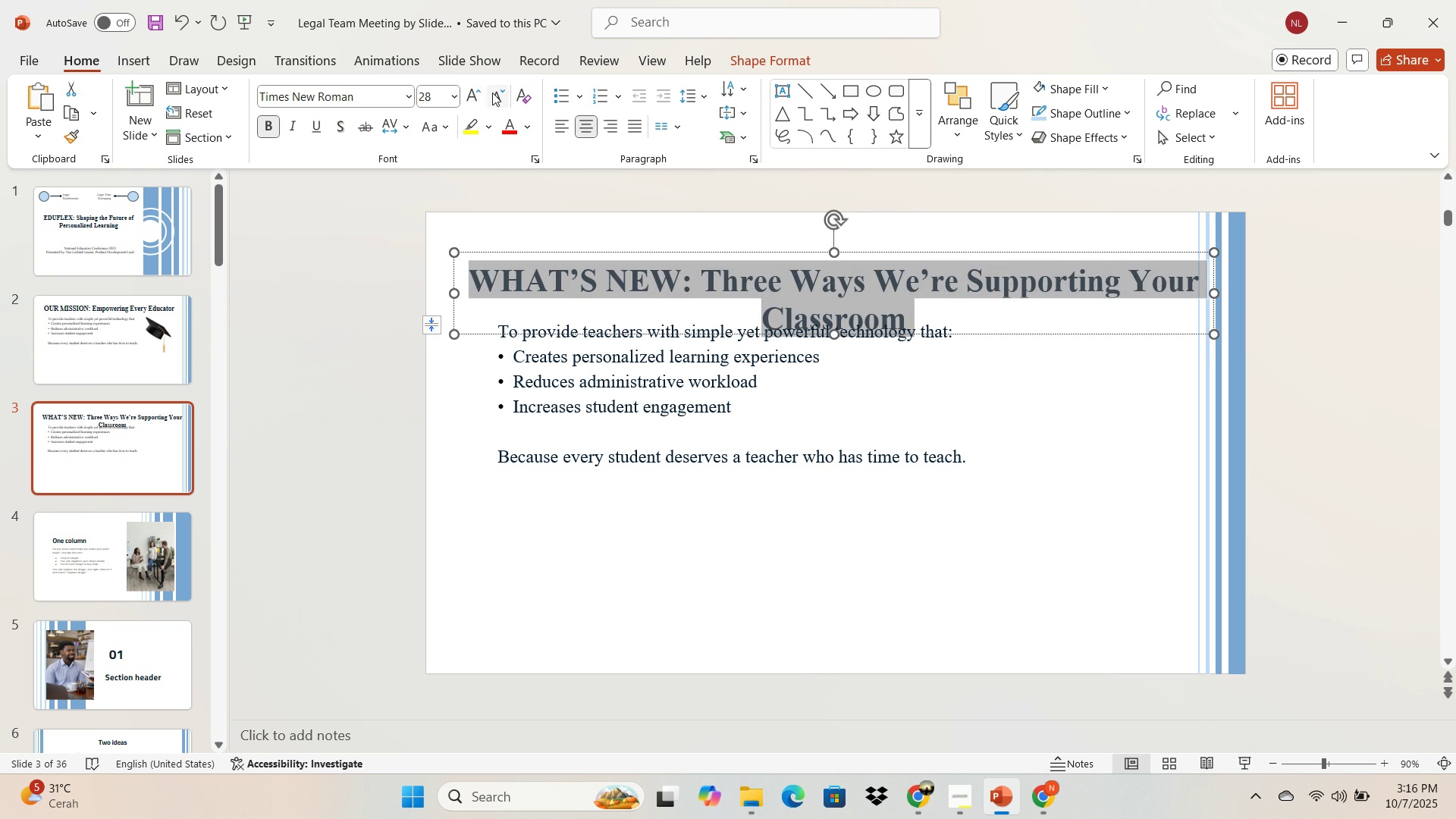 
left_click([492, 93])
 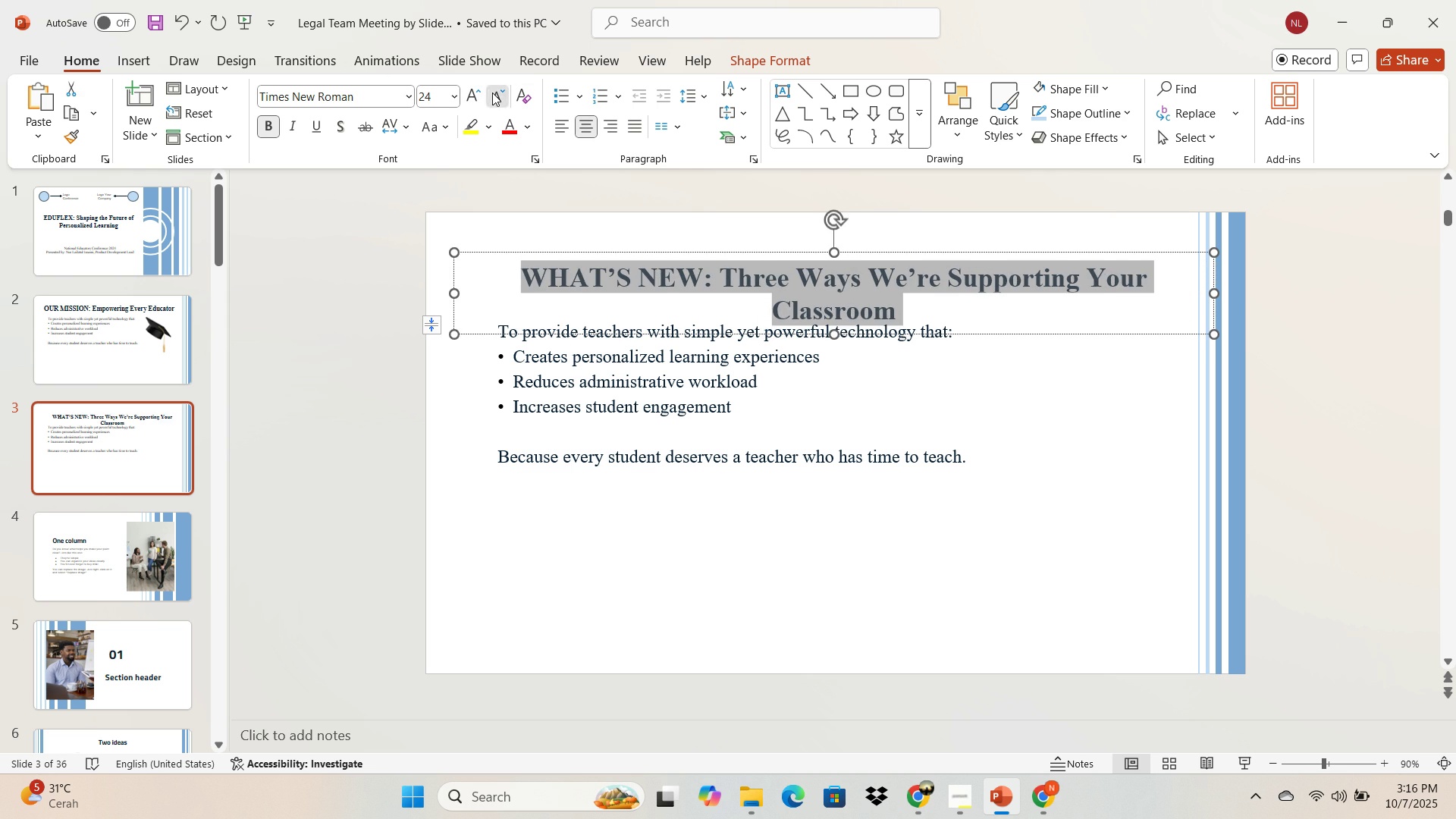 
left_click([492, 93])
 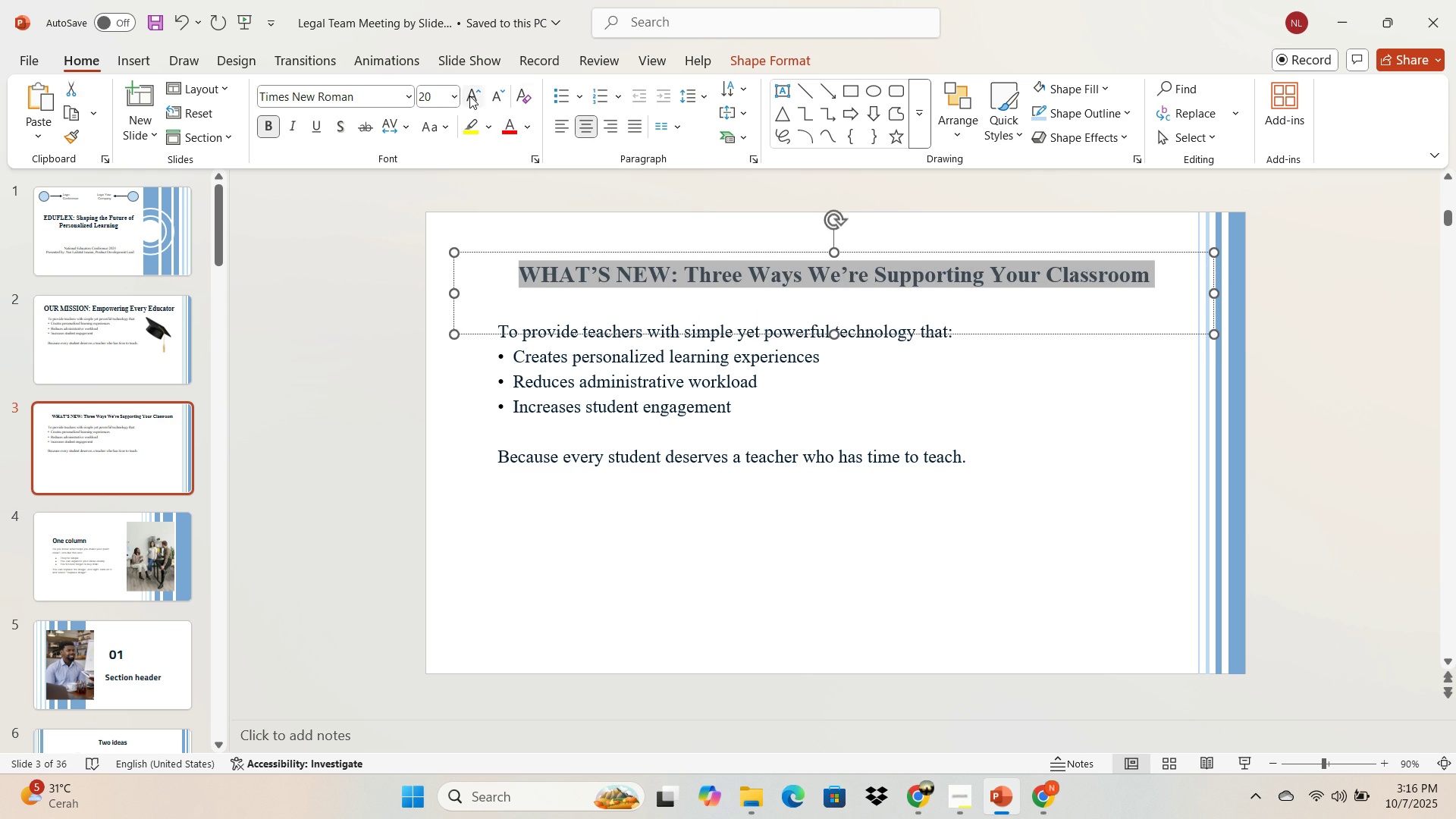 
left_click([469, 96])
 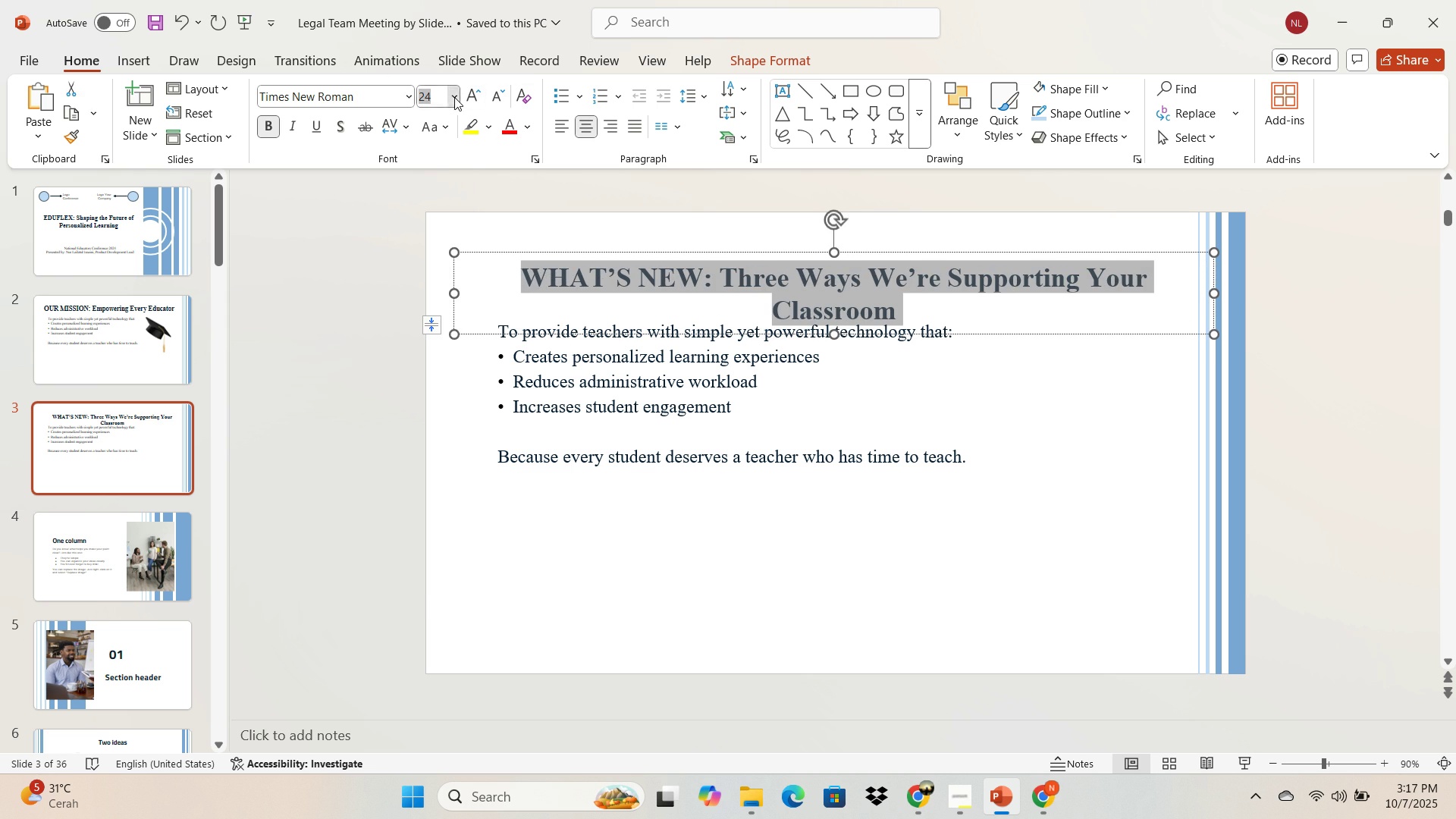 
left_click([454, 97])
 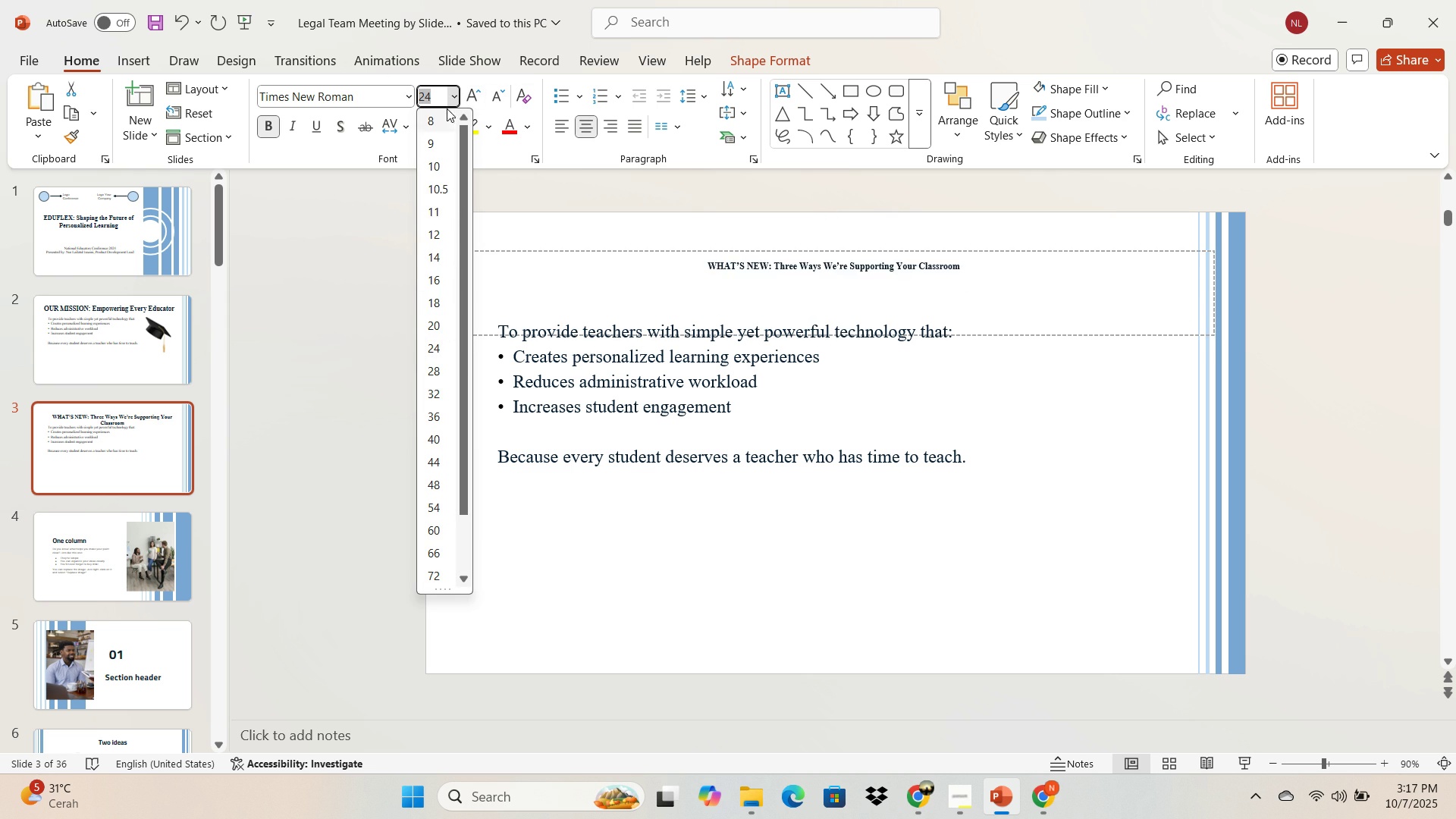 
left_click([439, 102])
 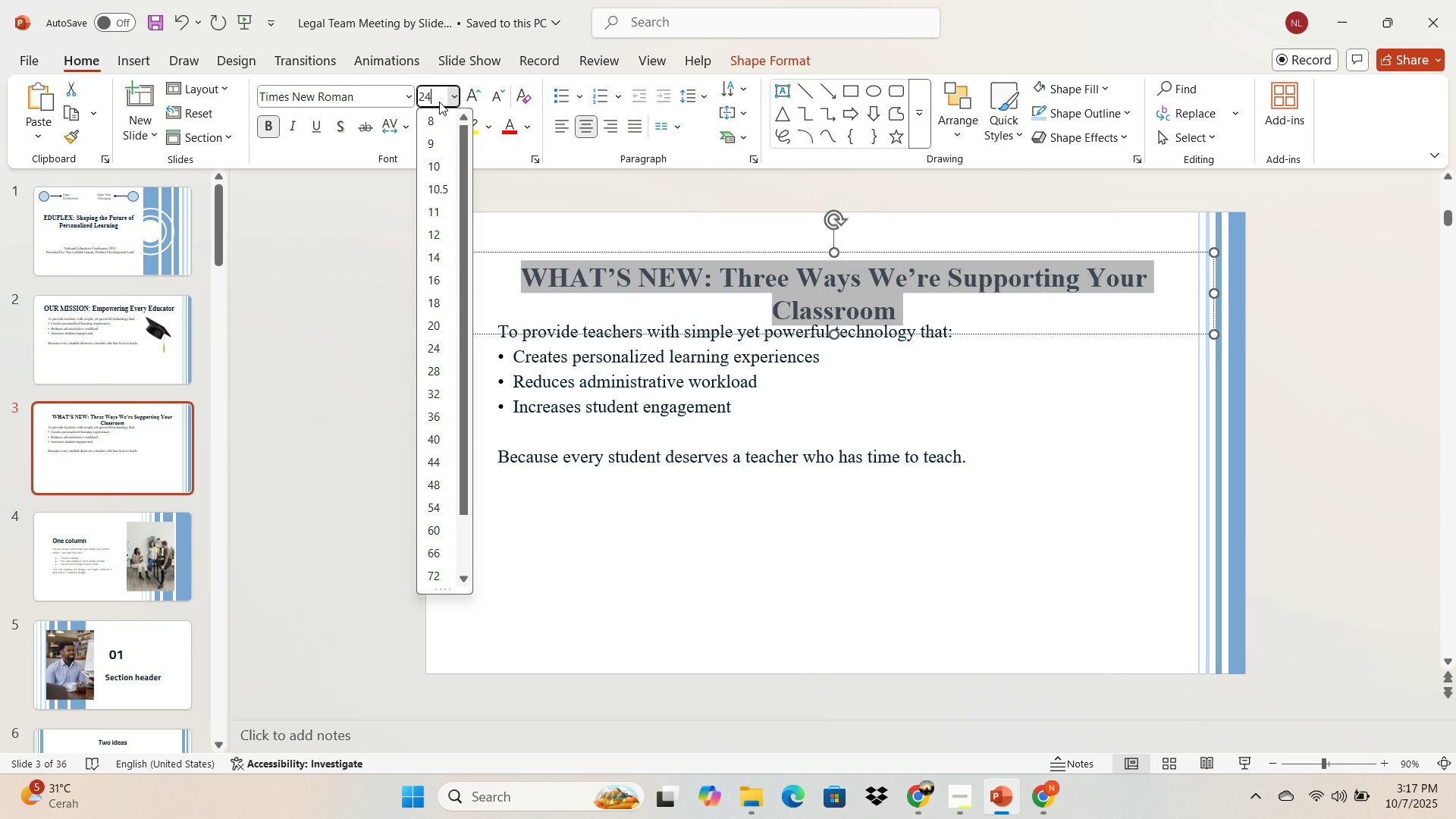 
key(Backspace)
 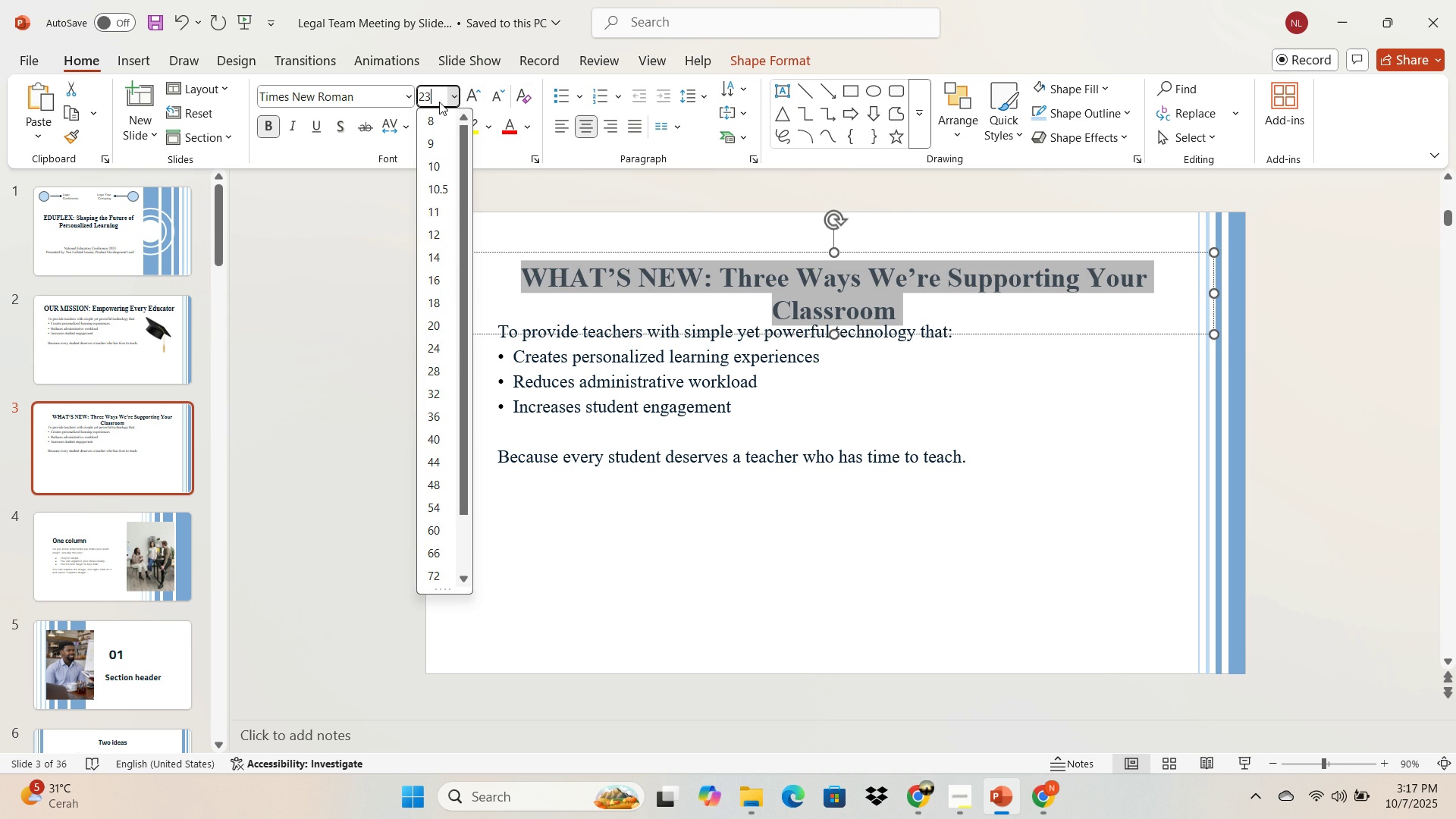 
key(3)
 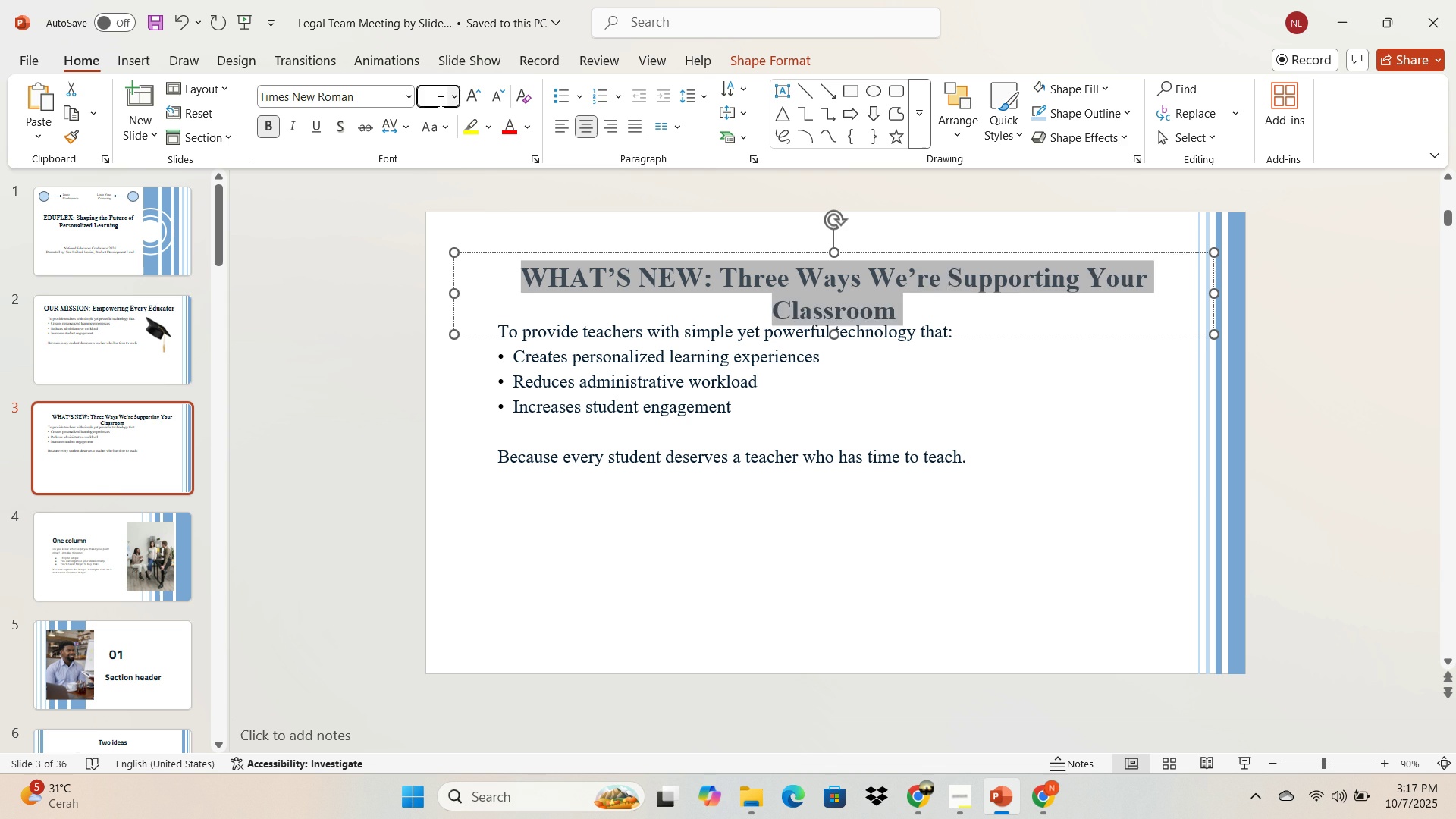 
key(Enter)
 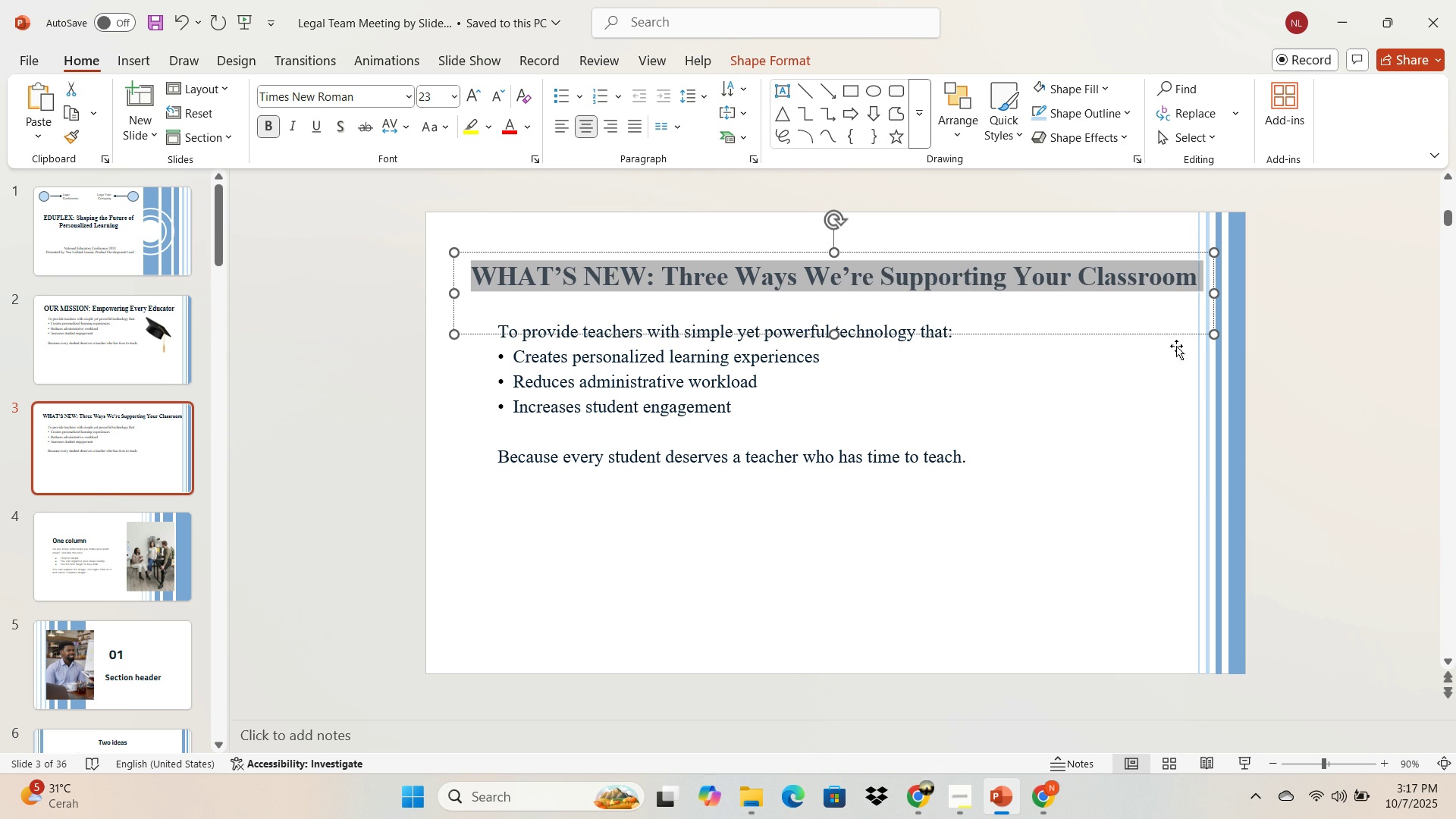 
left_click([1311, 344])
 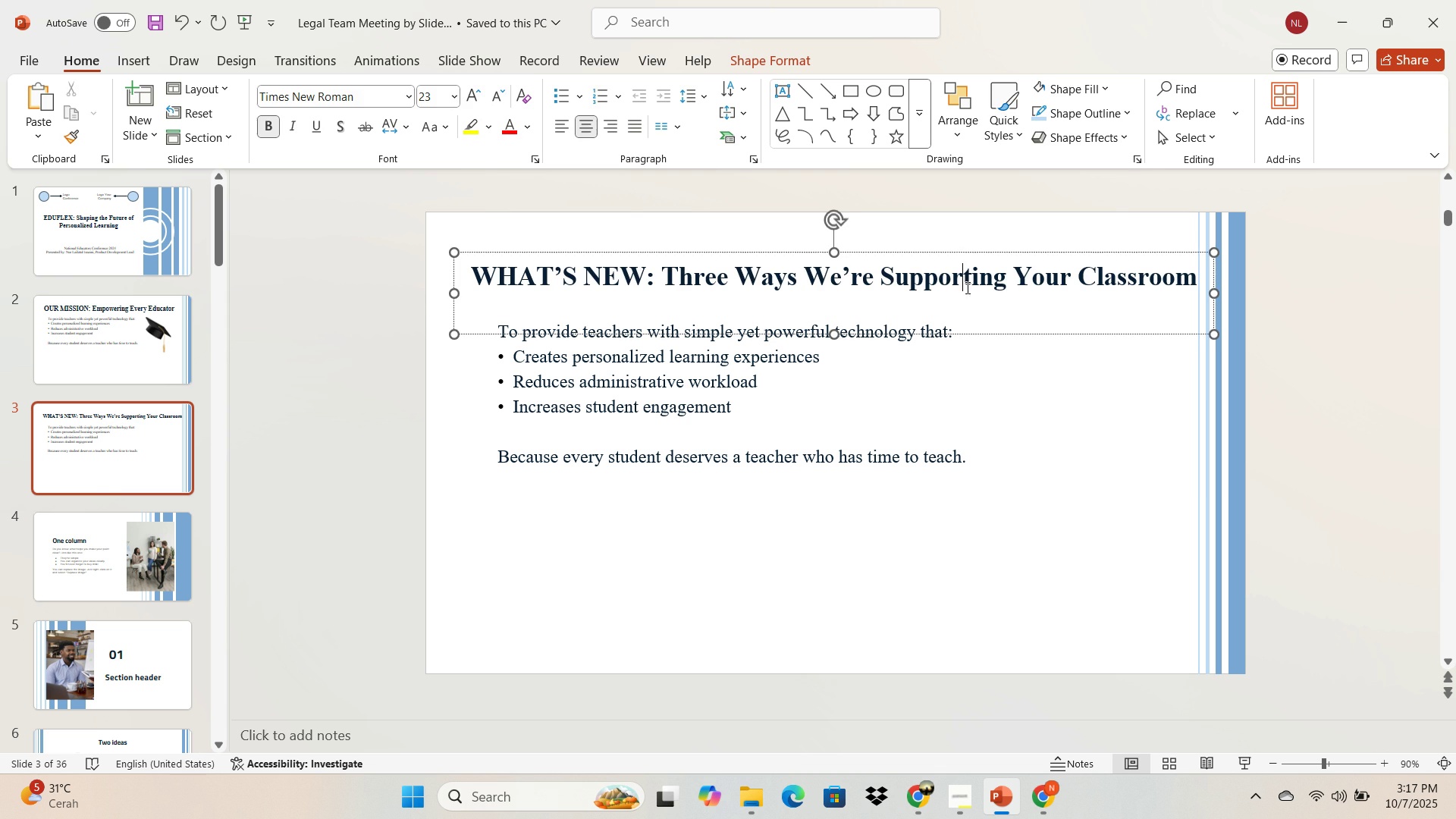 
left_click([966, 287])
 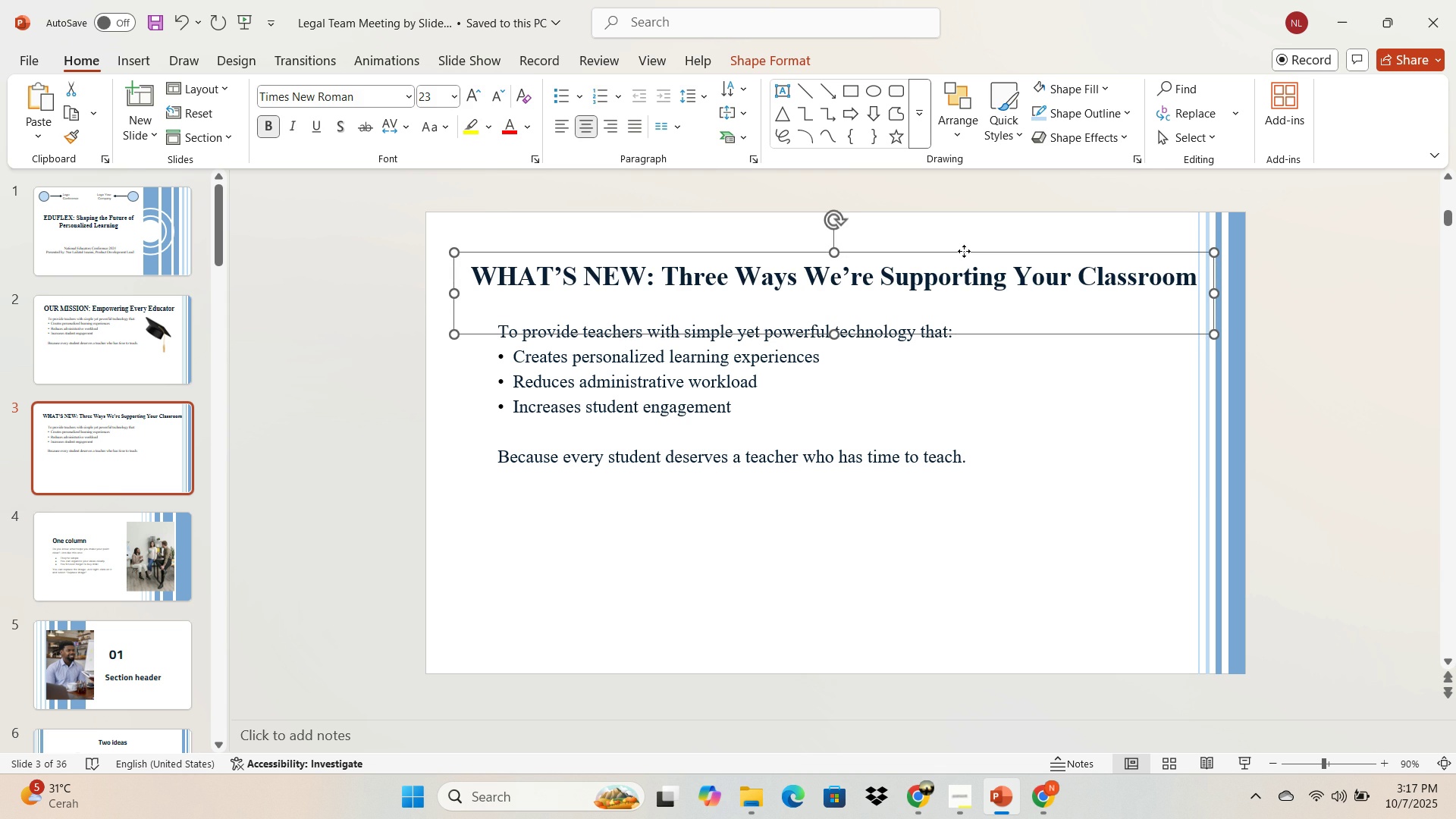 
left_click([964, 251])
 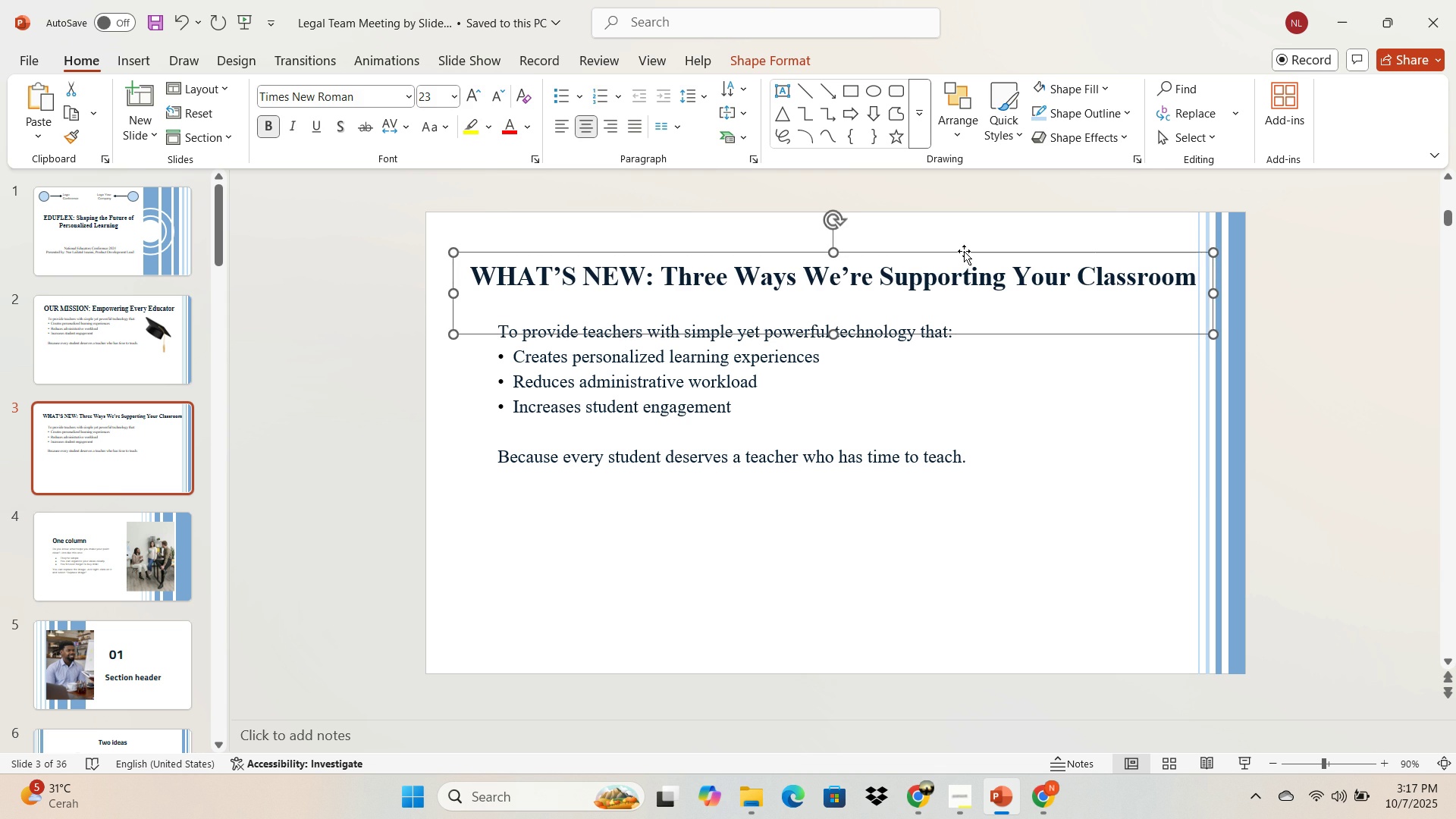 
key(ArrowLeft)
 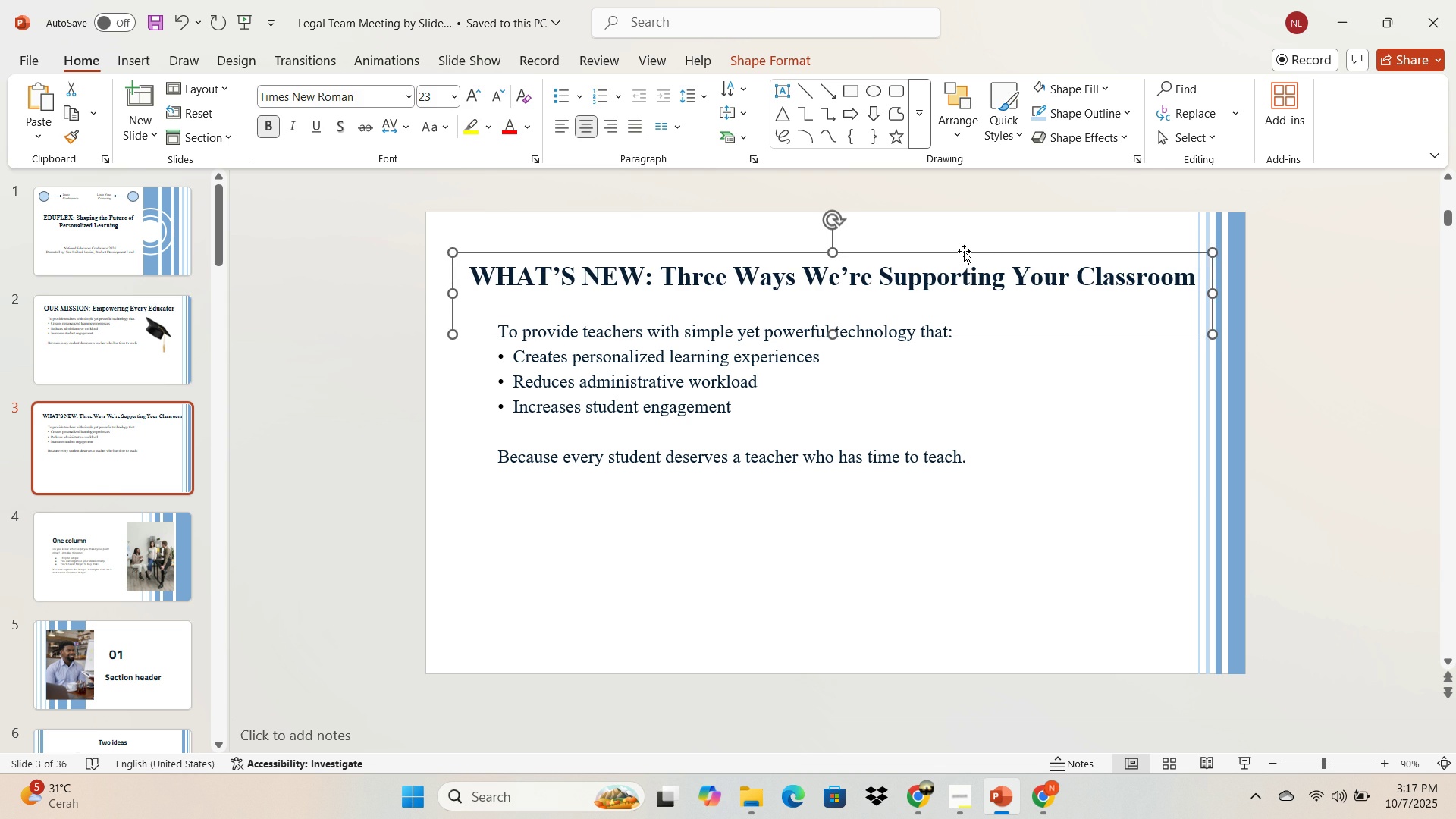 
key(ArrowLeft)